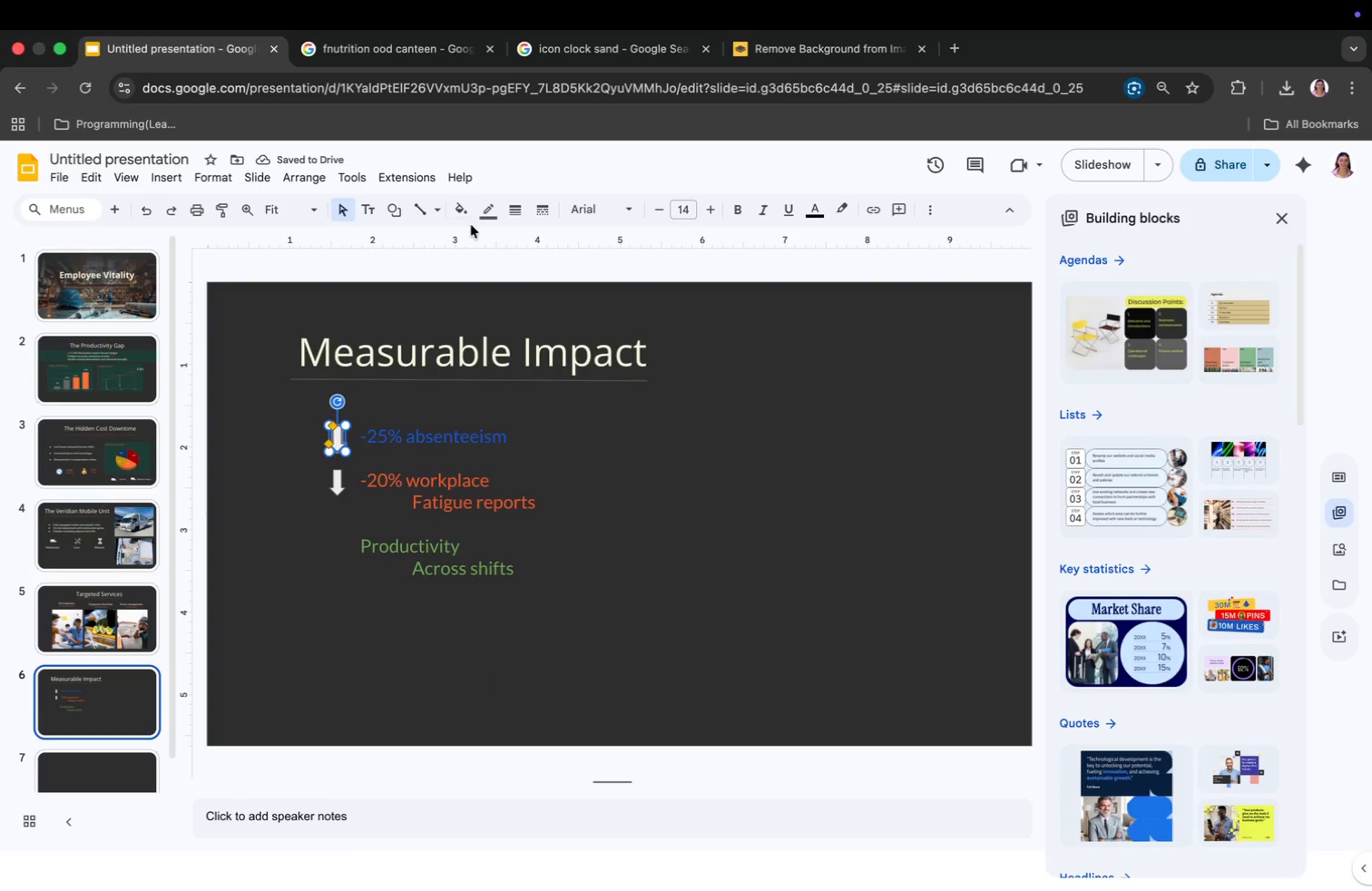 
left_click([462, 210])
 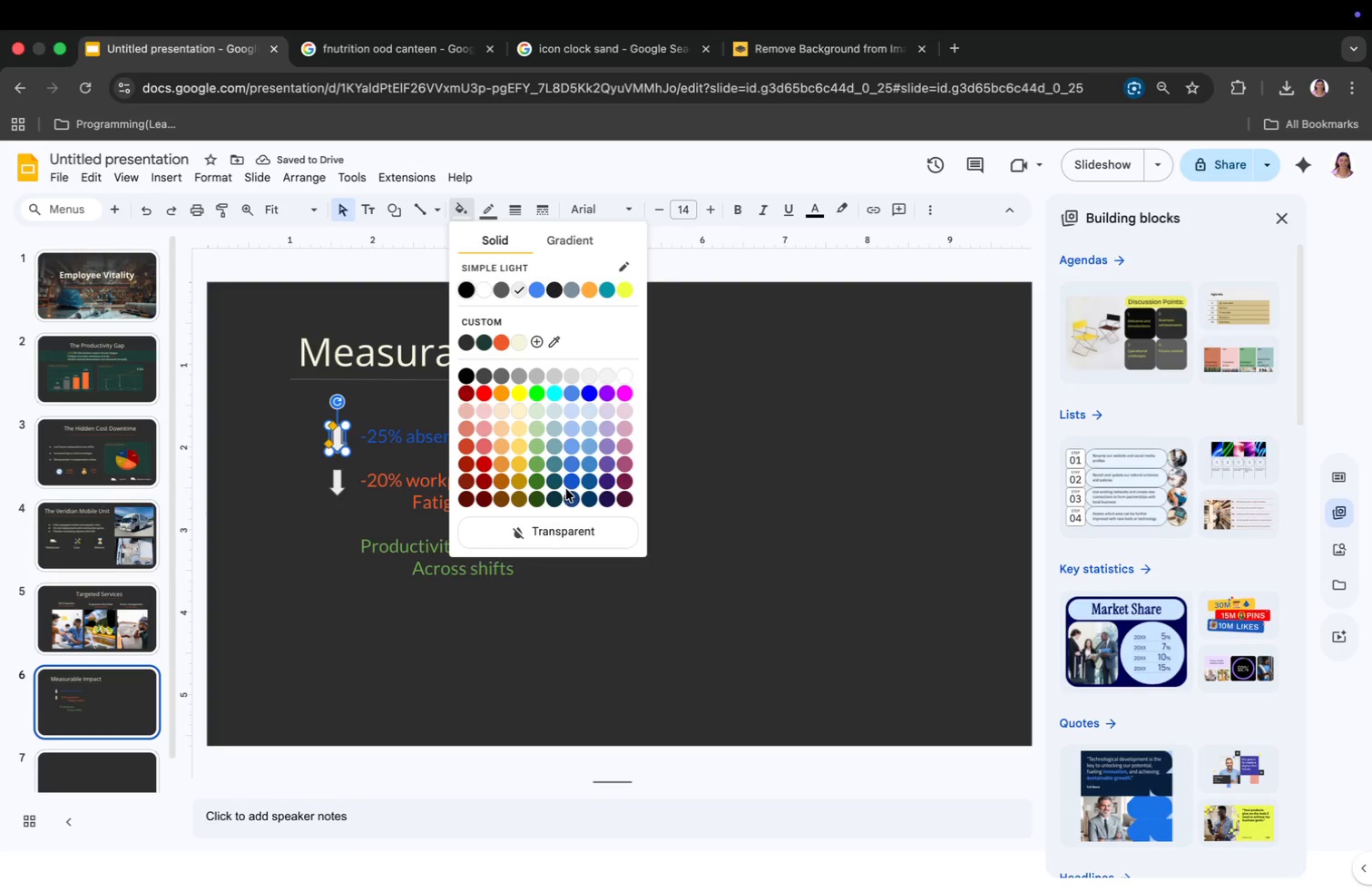 
left_click([570, 478])
 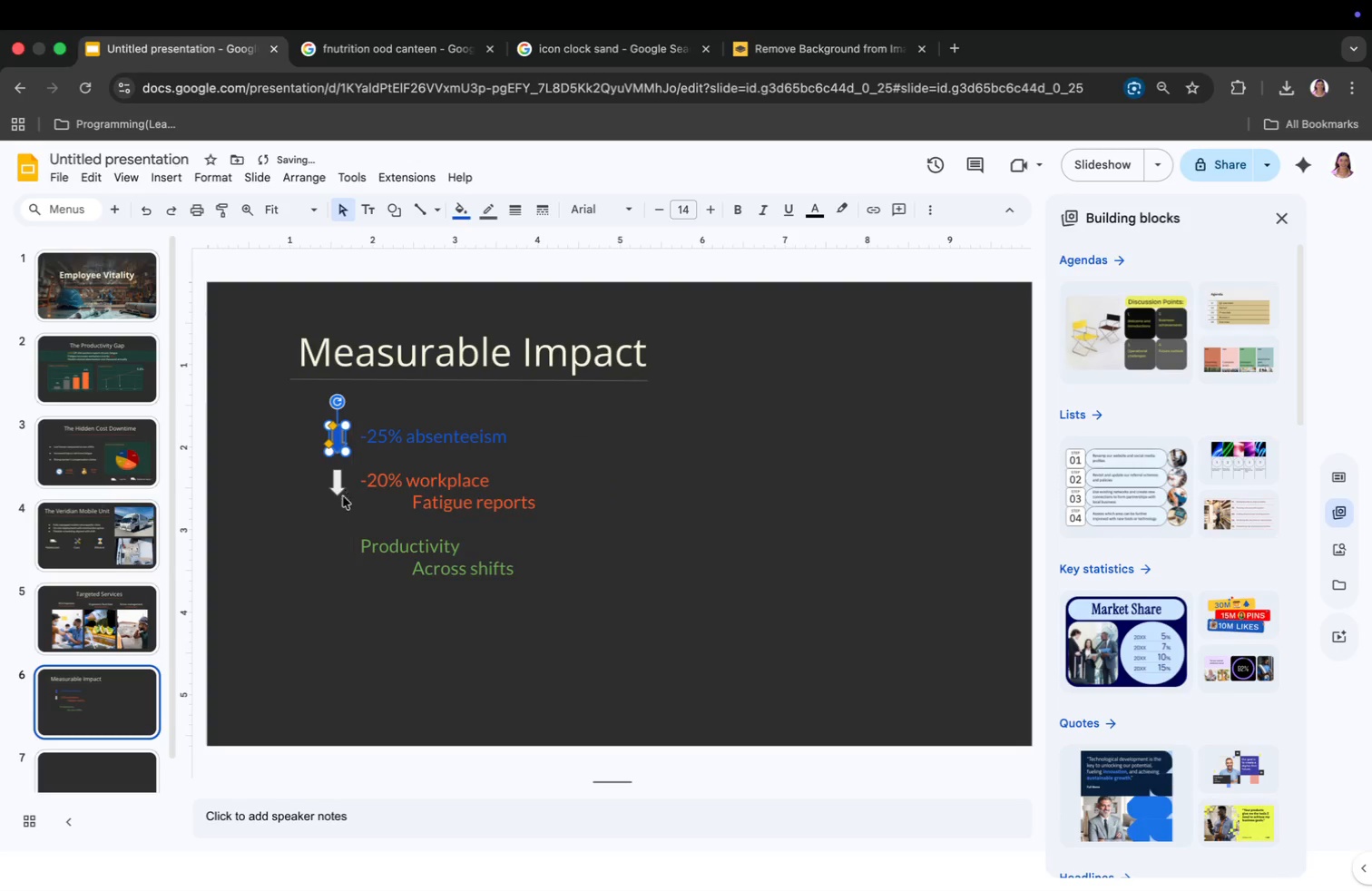 
left_click([338, 490])
 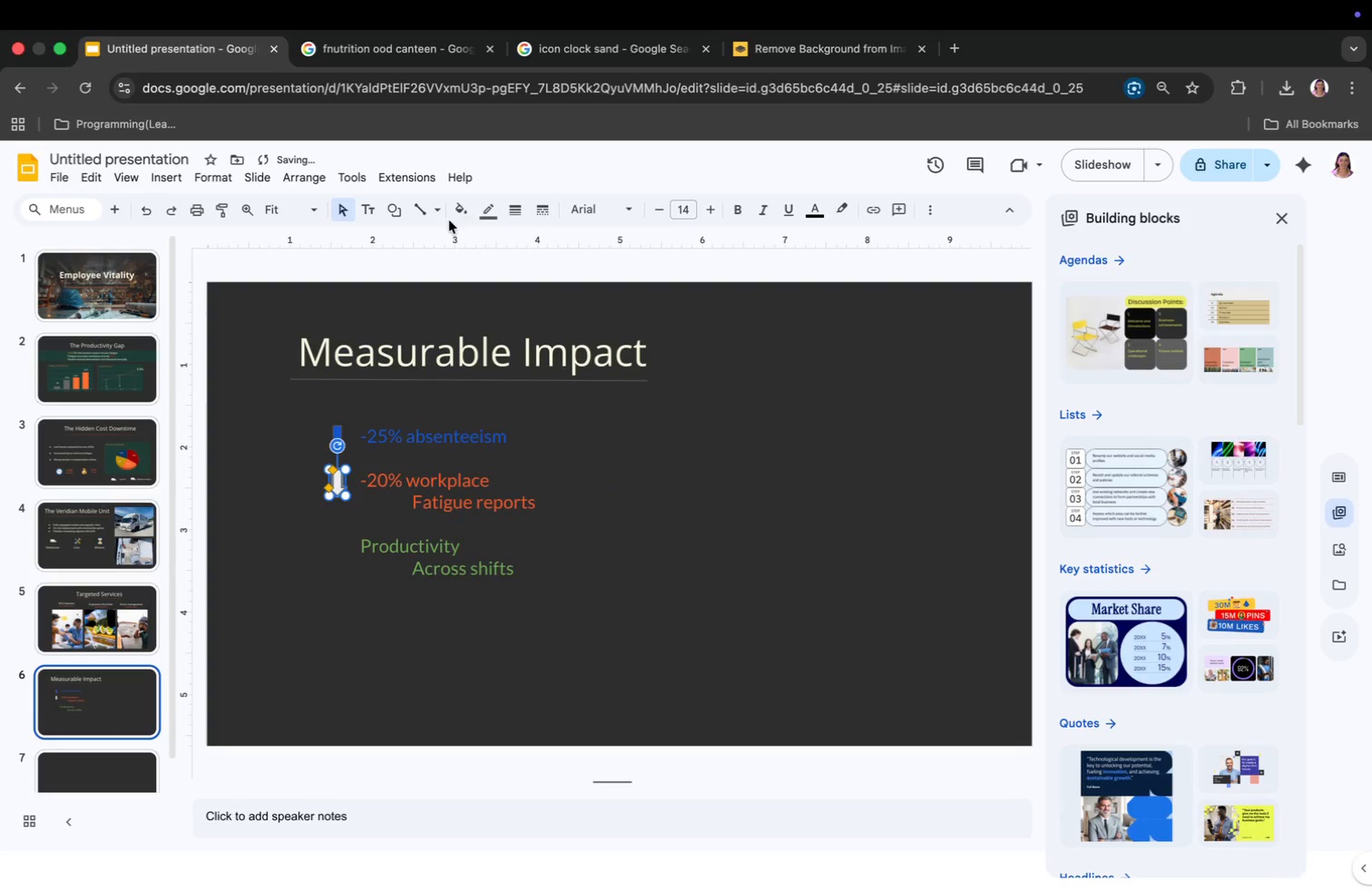 
left_click([455, 206])
 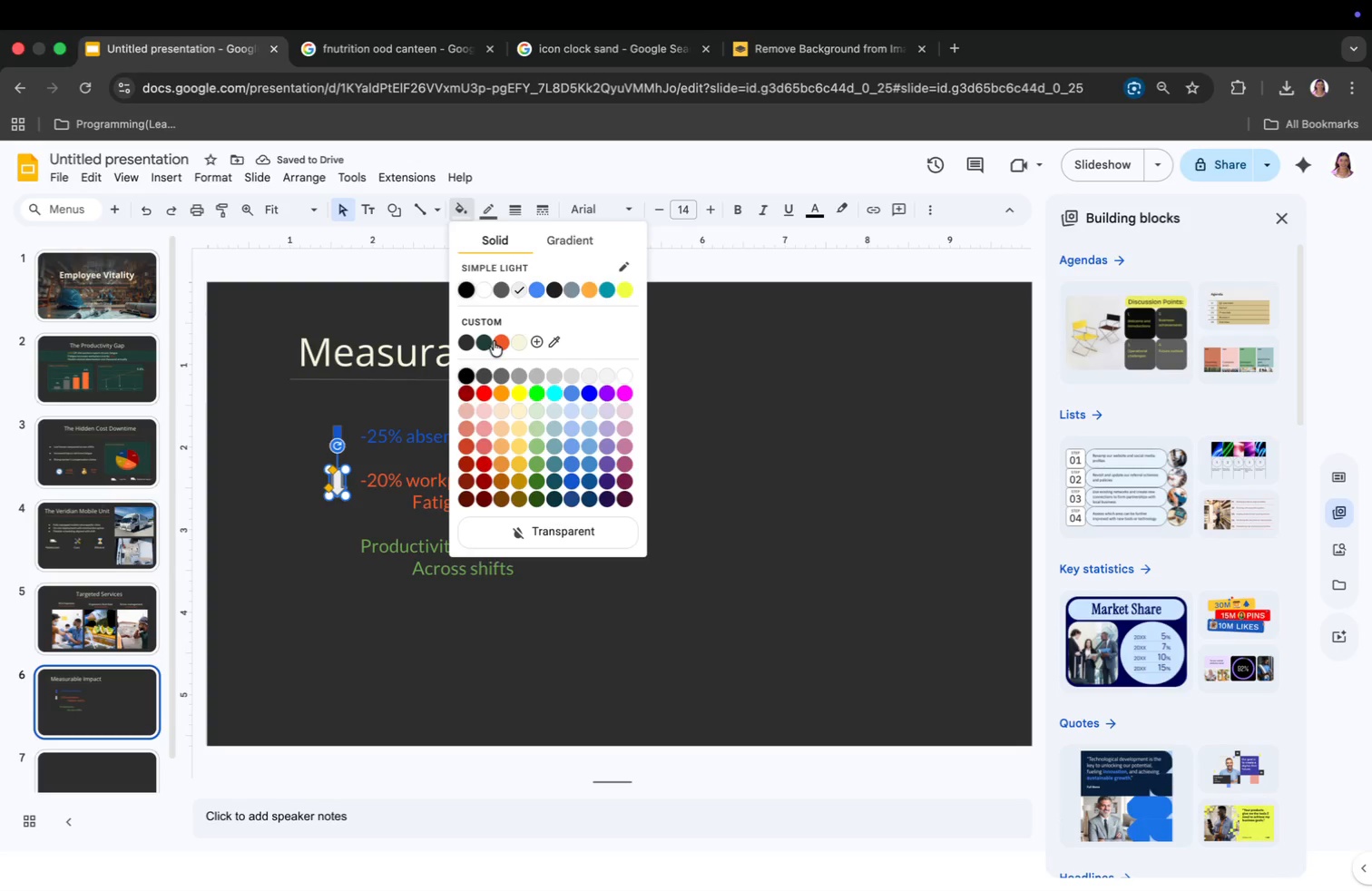 
left_click([495, 340])
 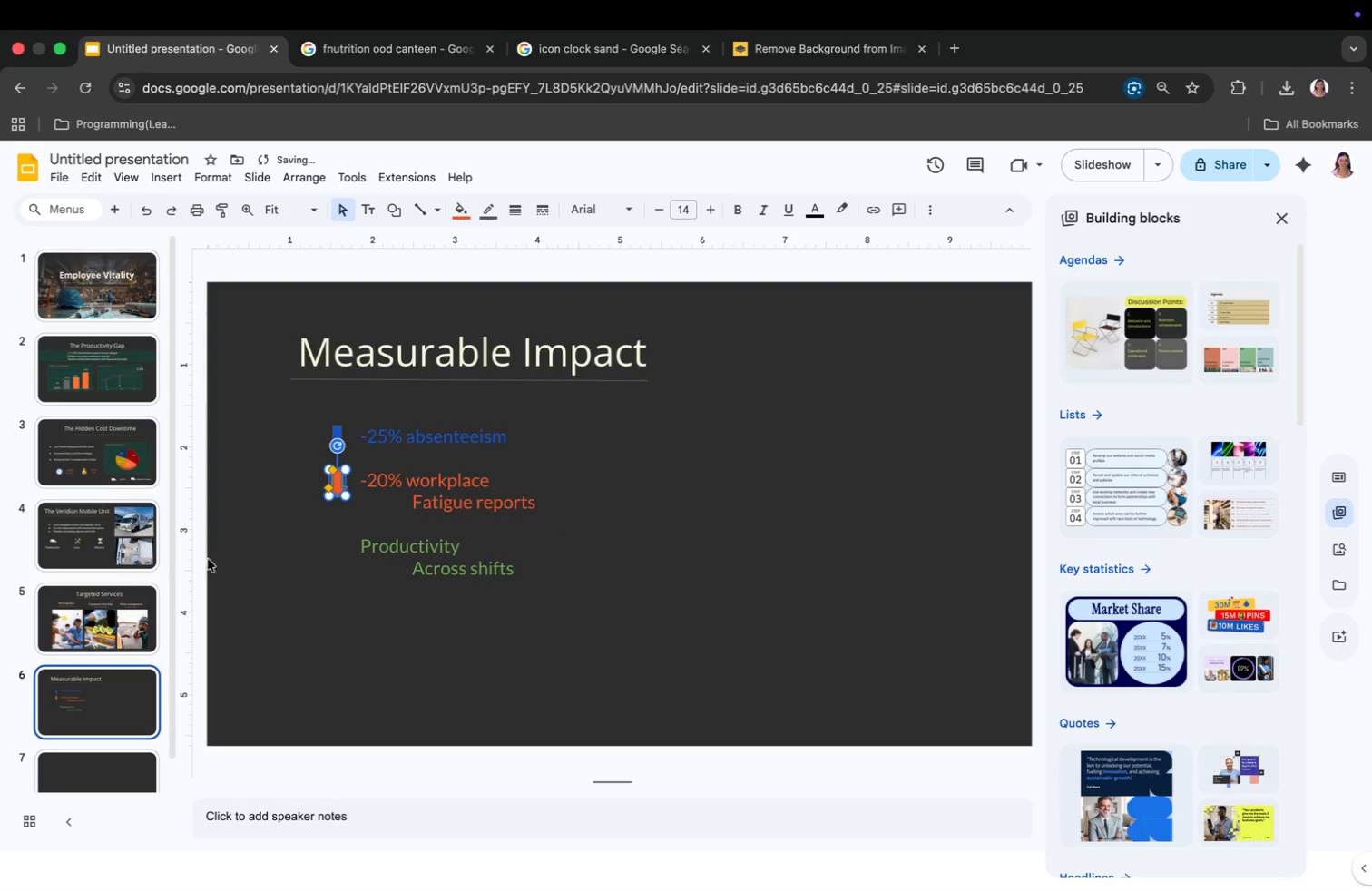 
left_click([296, 553])
 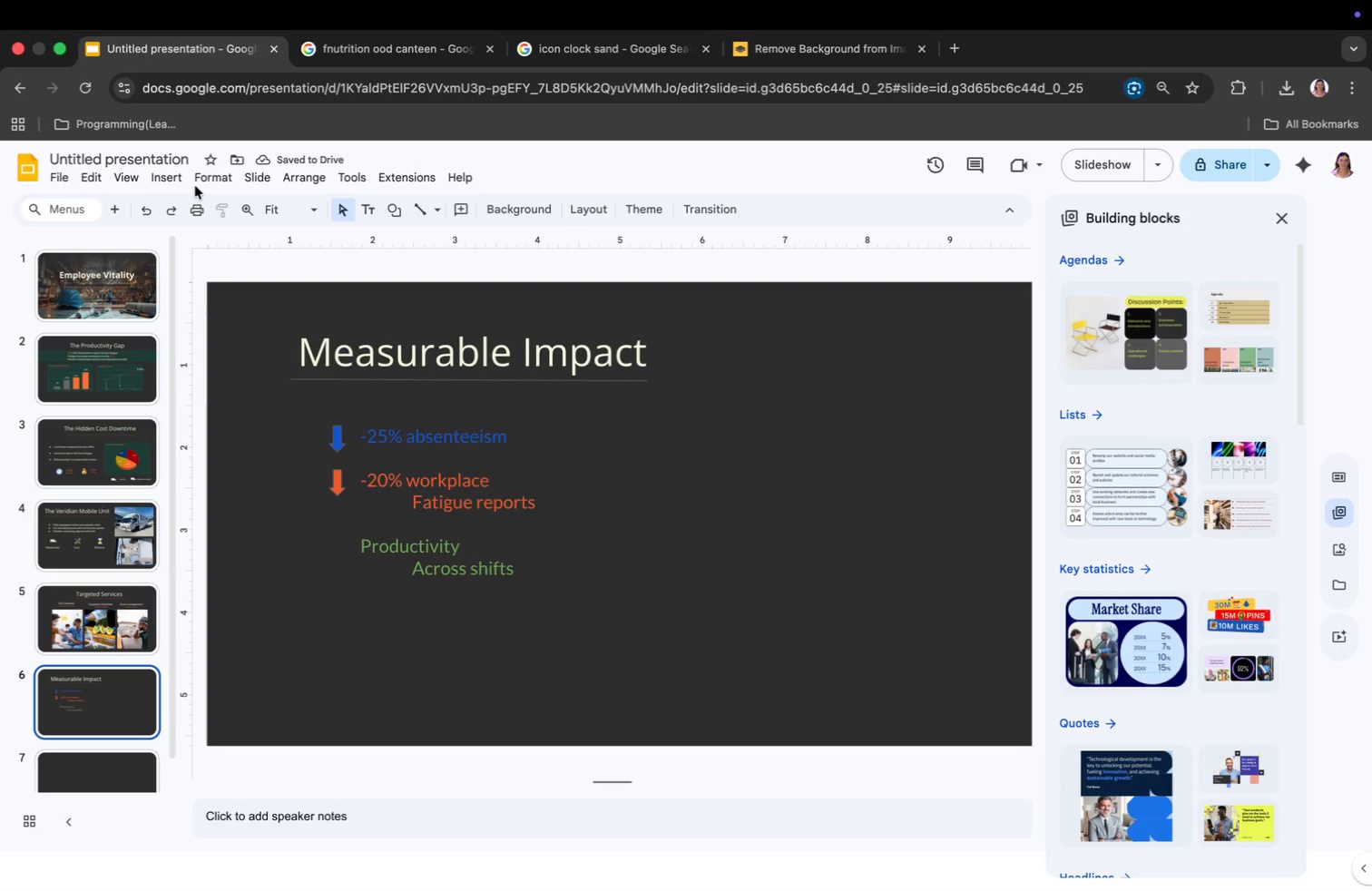 
left_click([166, 178])
 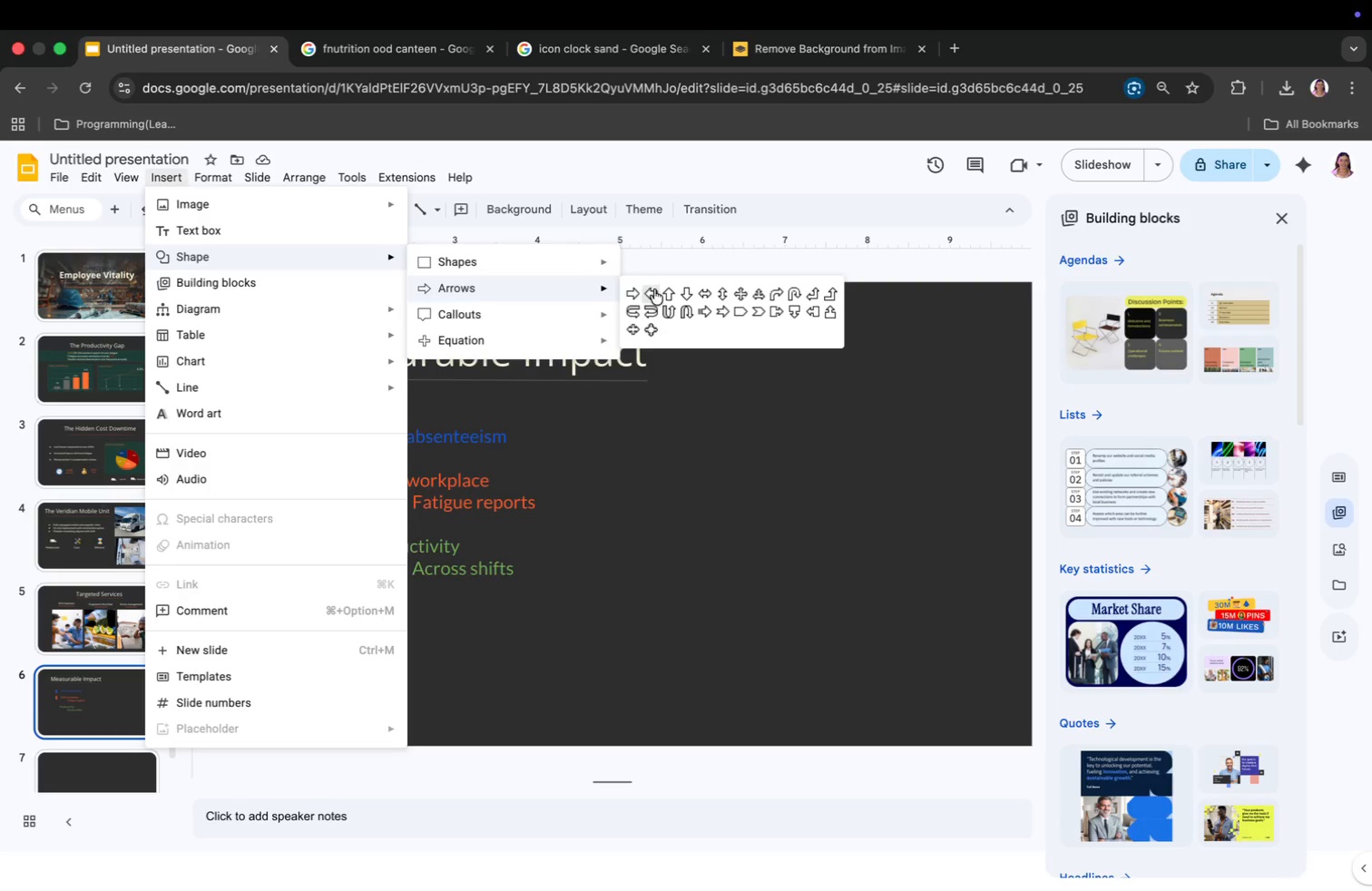 
left_click([669, 291])
 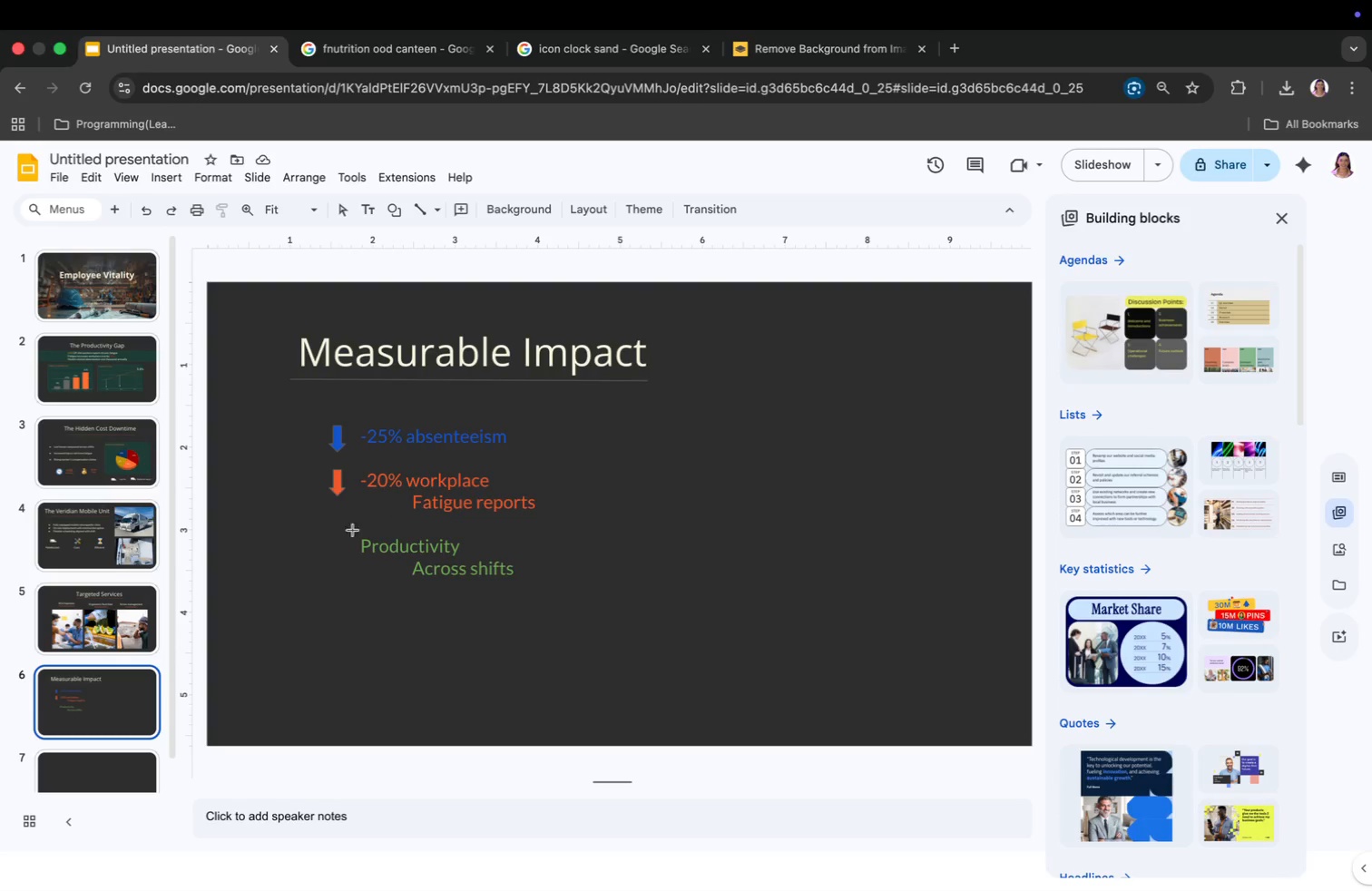 
left_click([314, 534])
 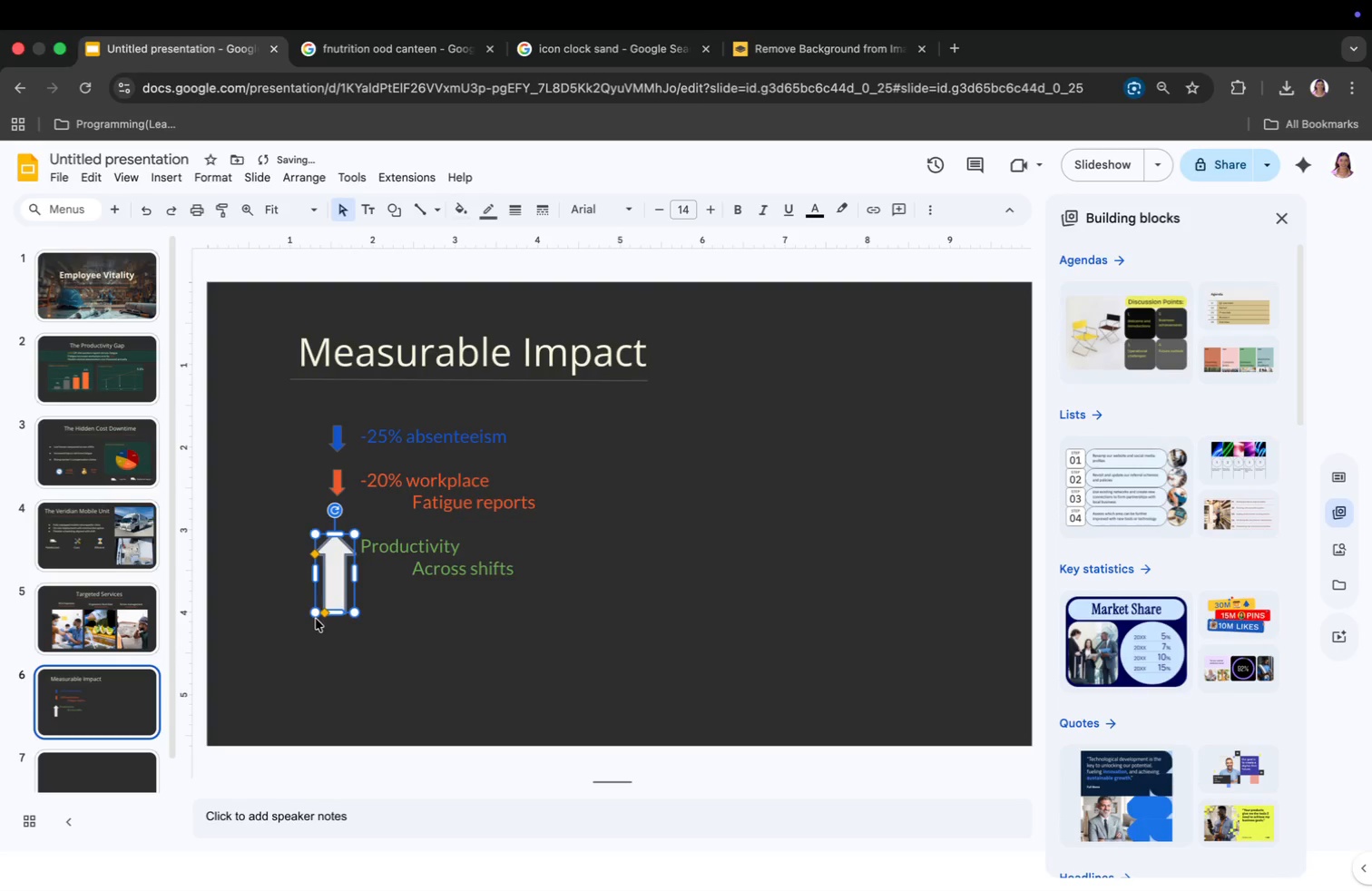 
left_click_drag(start_coordinate=[316, 614], to_coordinate=[340, 558])
 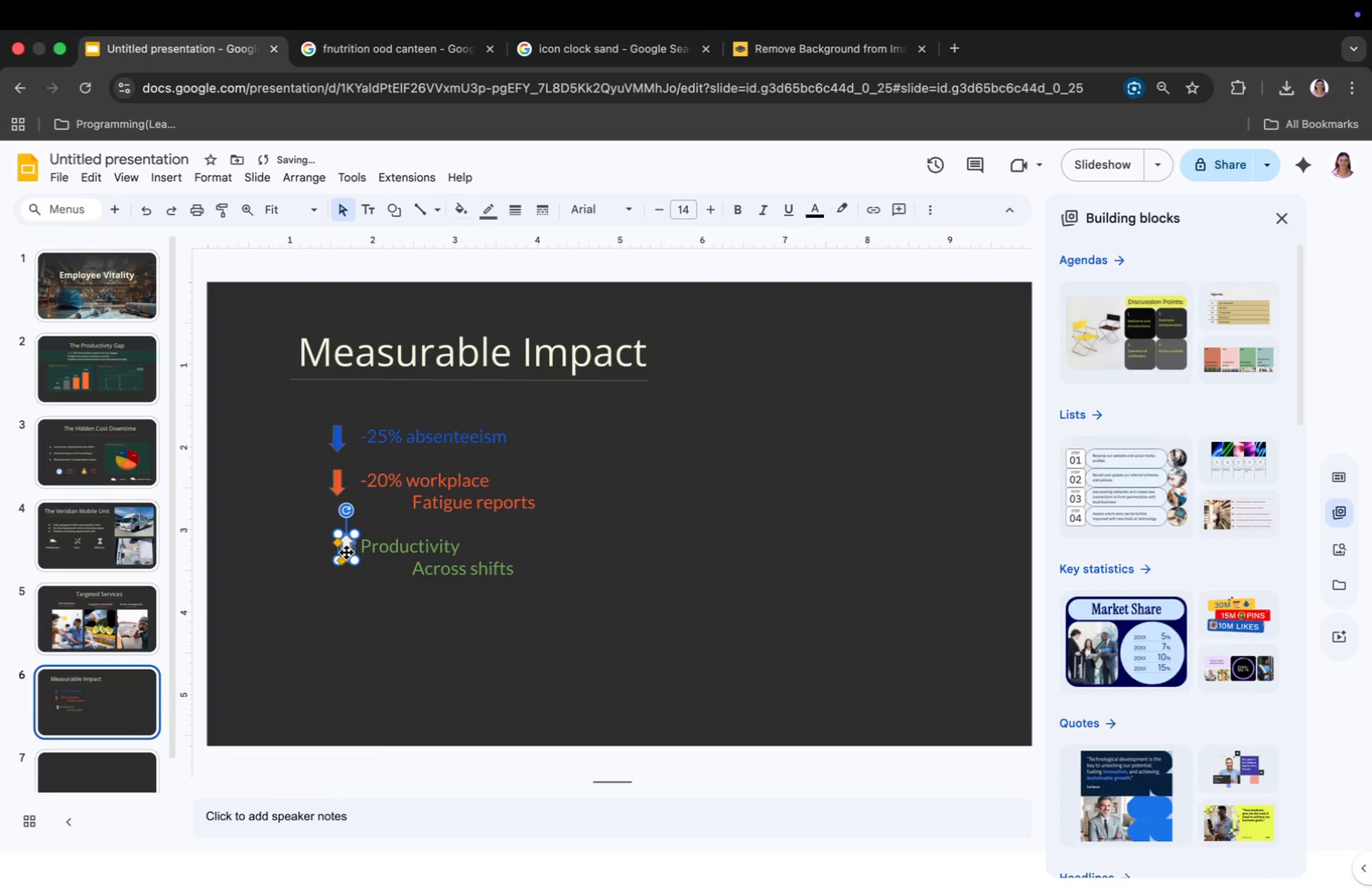 
left_click_drag(start_coordinate=[347, 549], to_coordinate=[337, 549])
 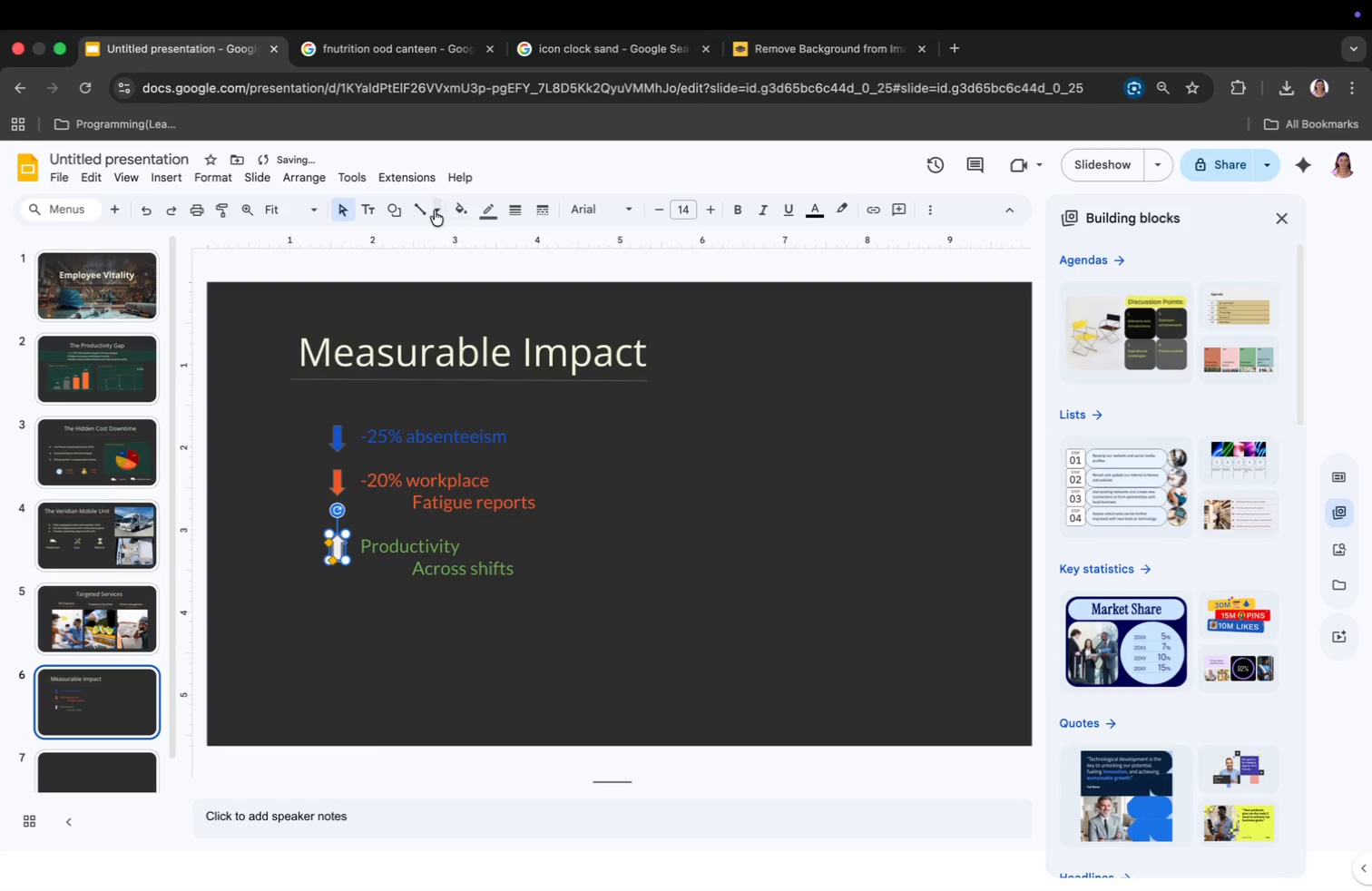 
left_click([456, 211])
 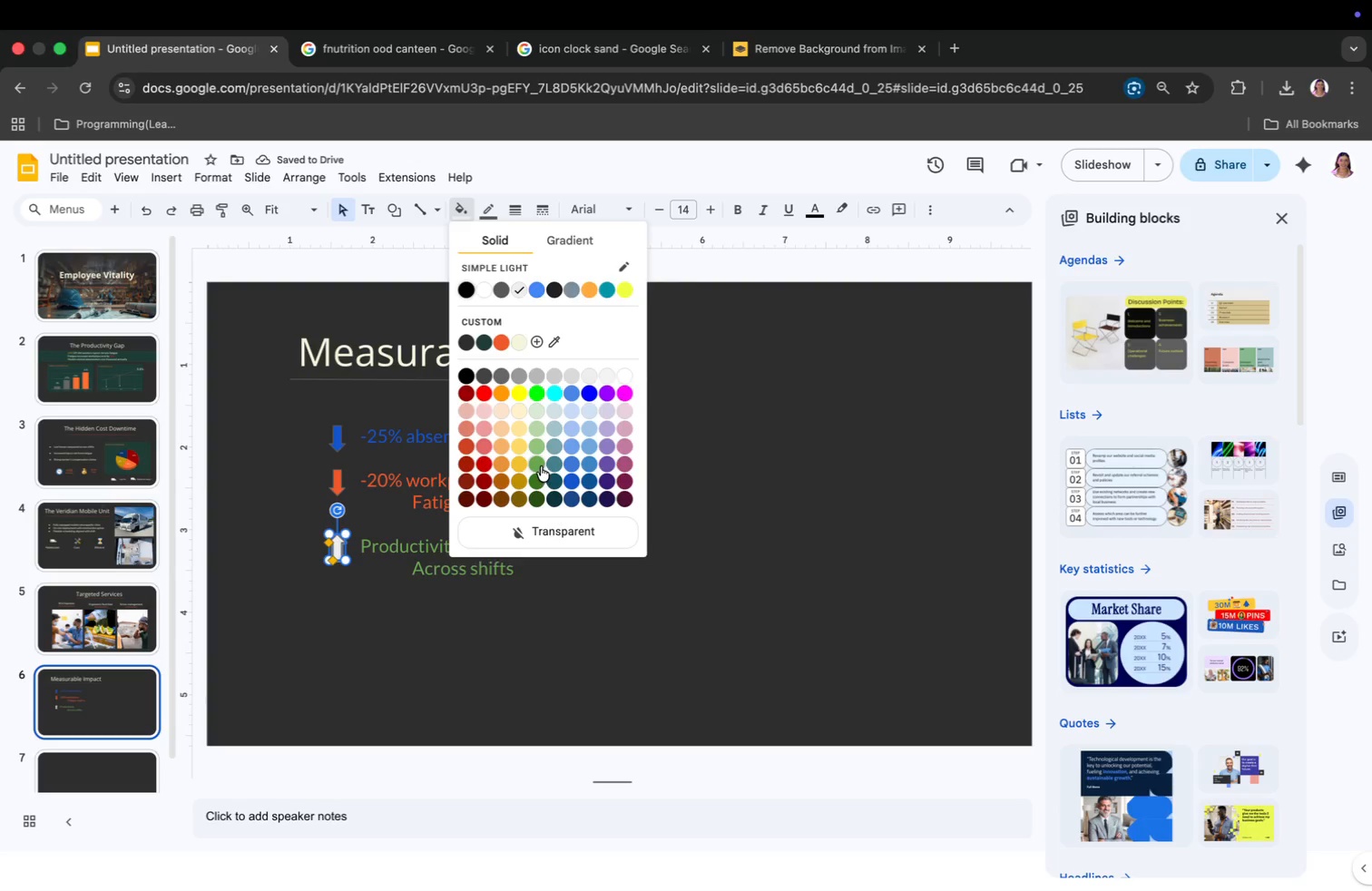 
left_click([539, 465])
 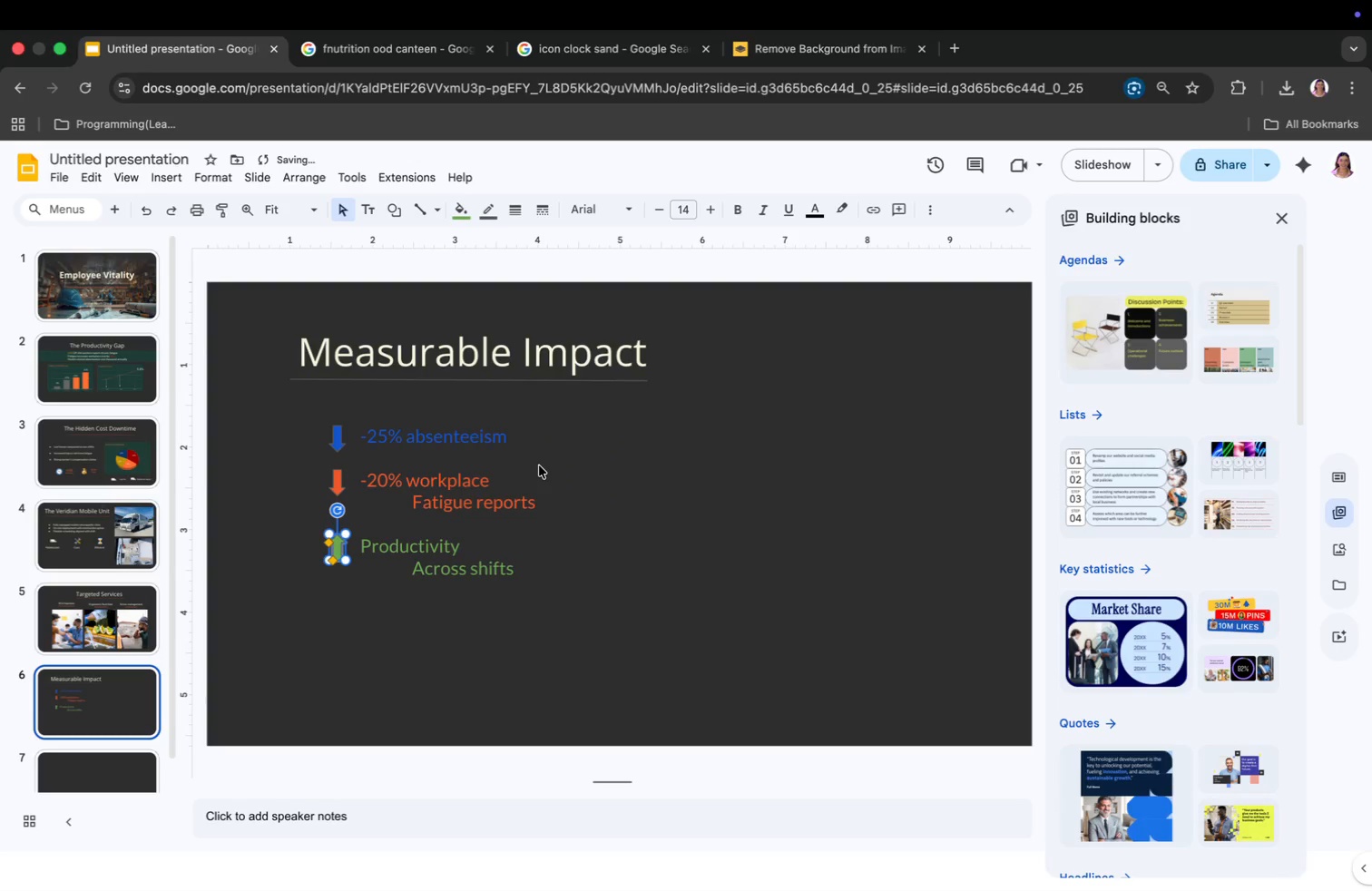 
key(Meta+CommandLeft)
 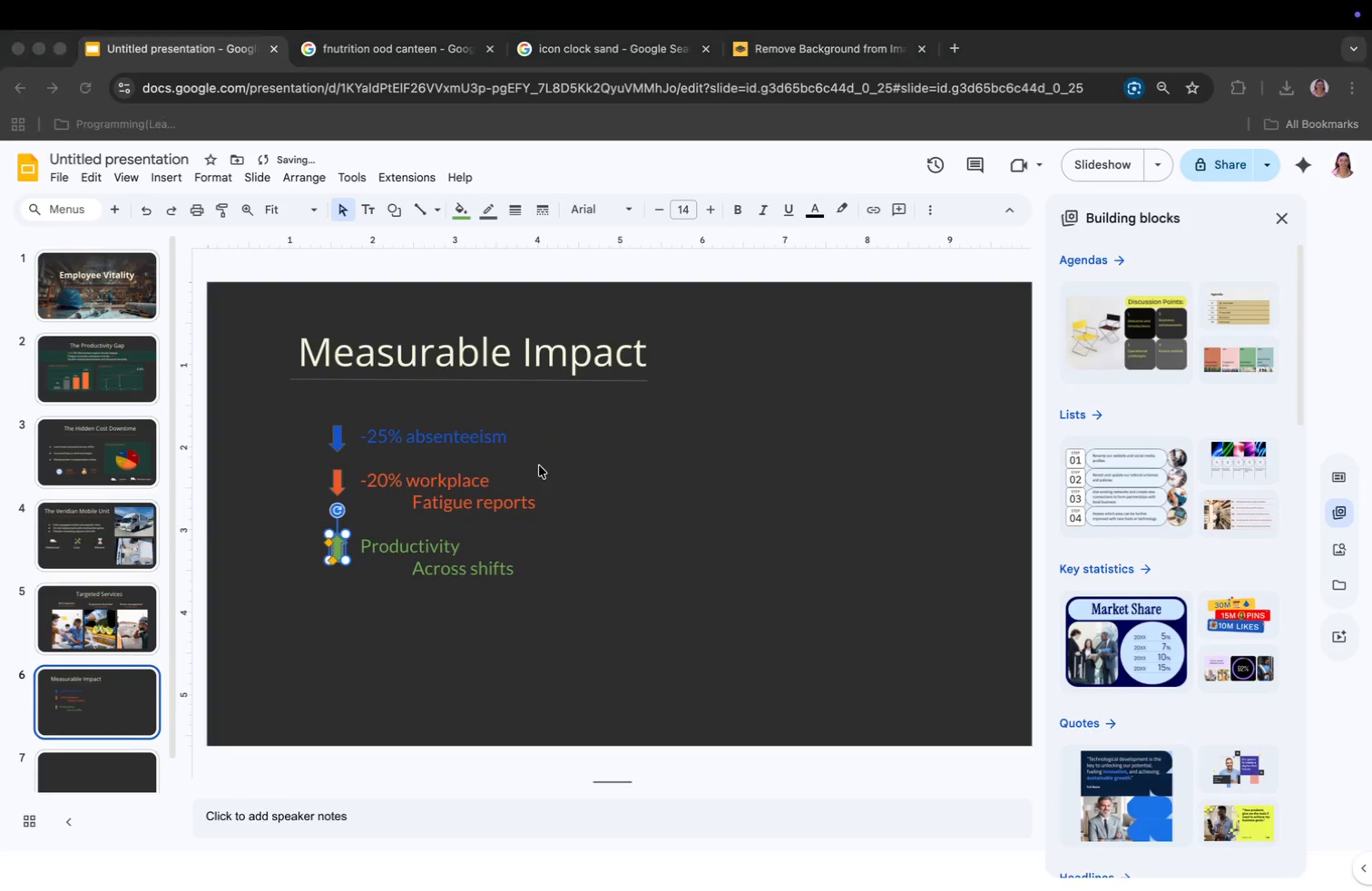 
key(Meta+Tab)